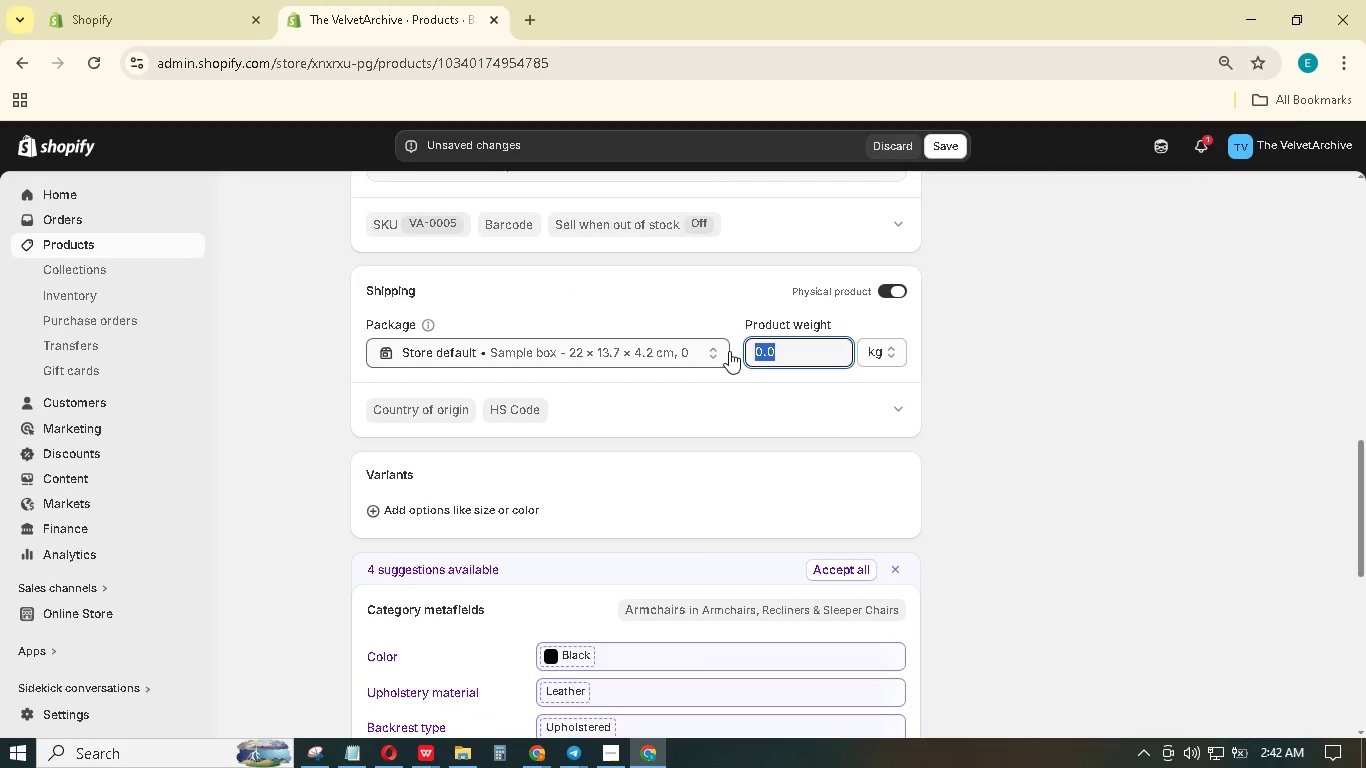 
key(Numpad1)
 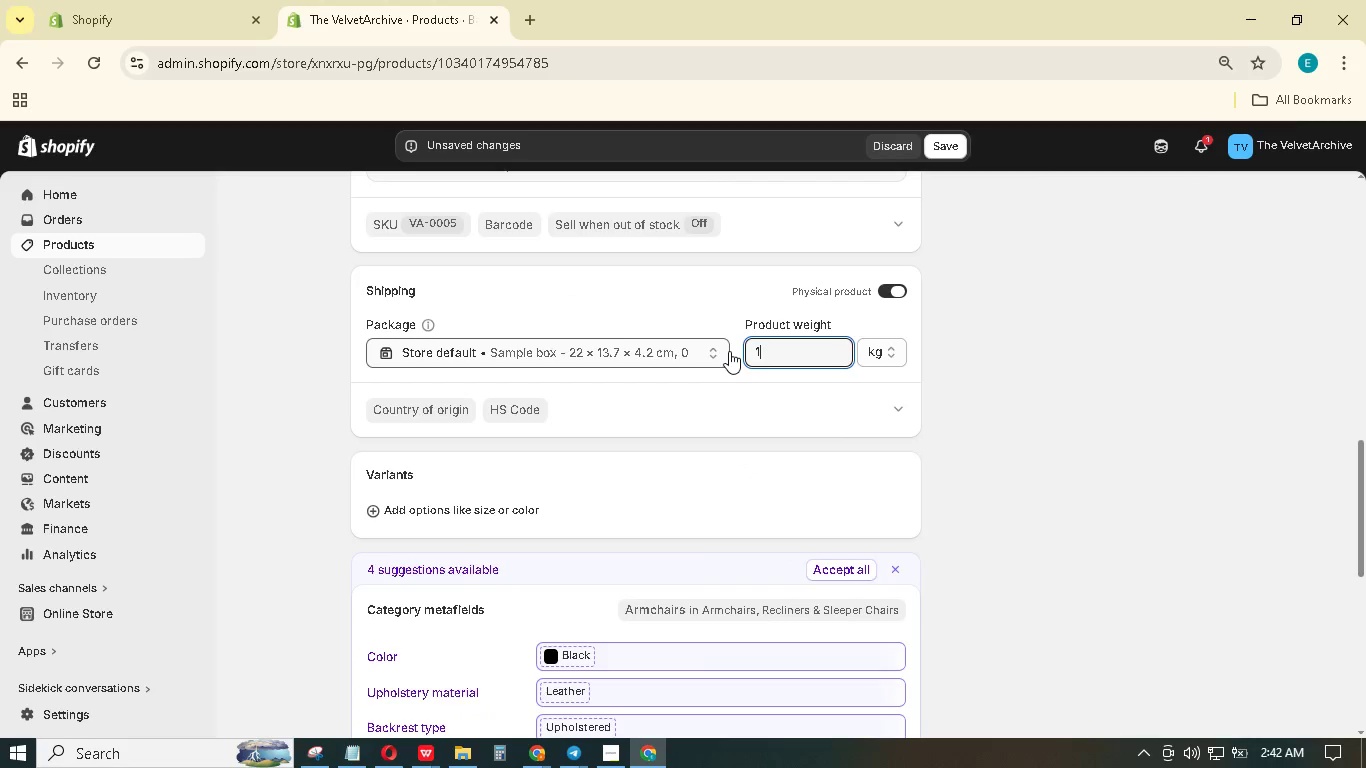 
key(Numpad2)
 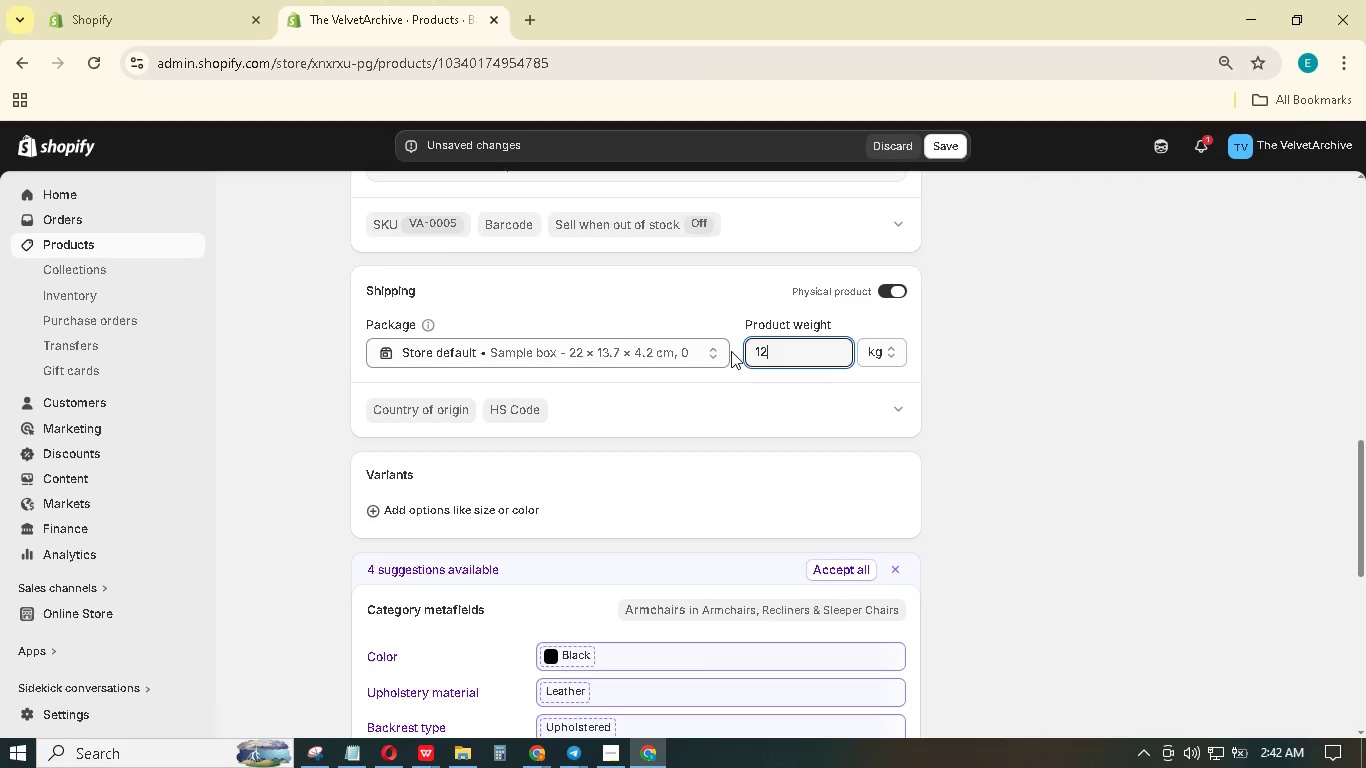 
key(Backspace)
 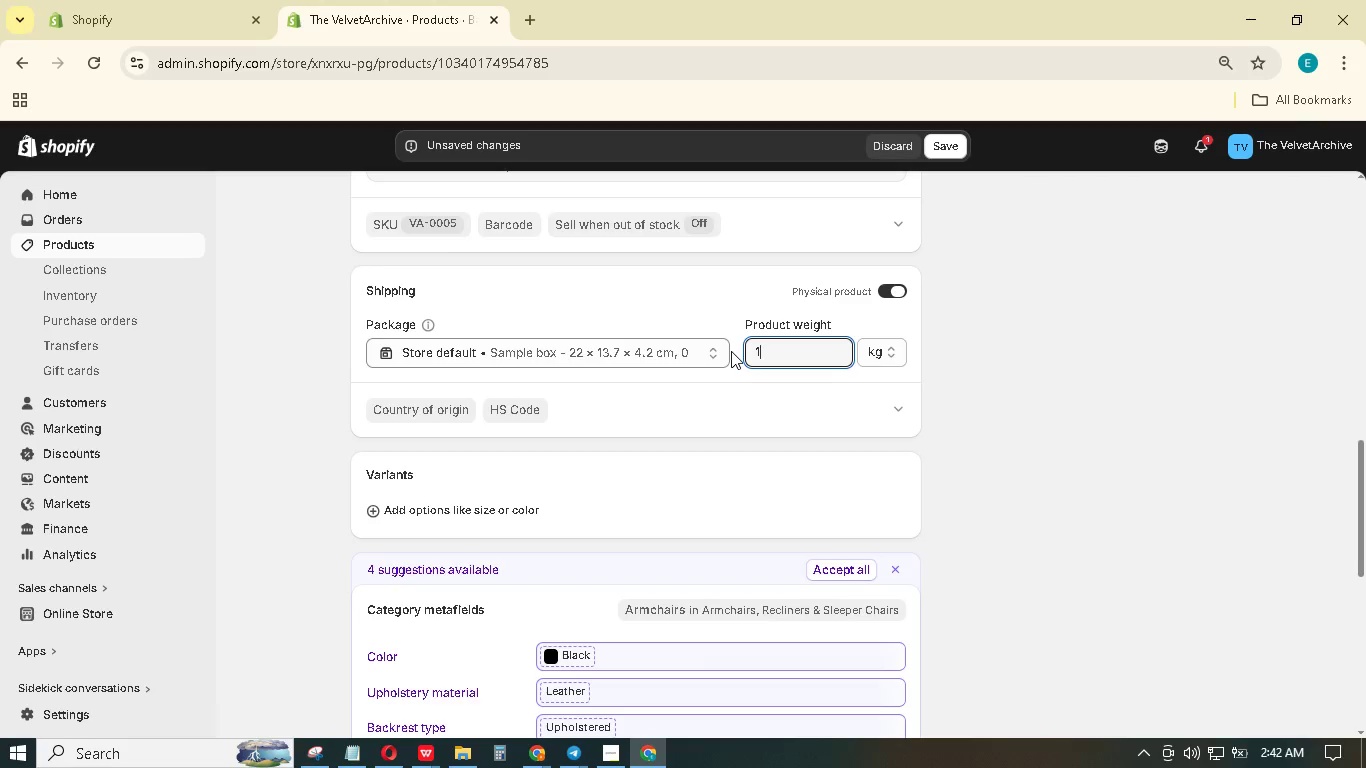 
key(Numpad0)
 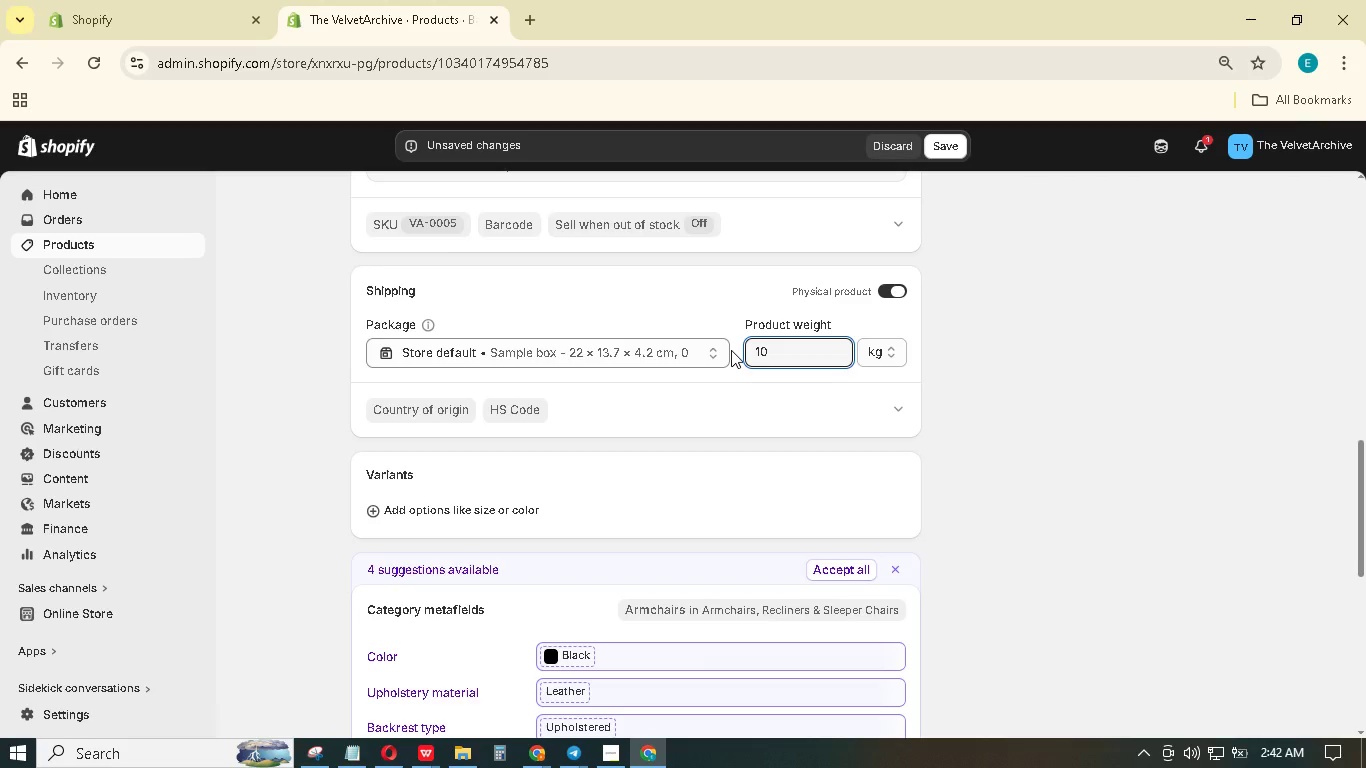 
key(Backspace)
 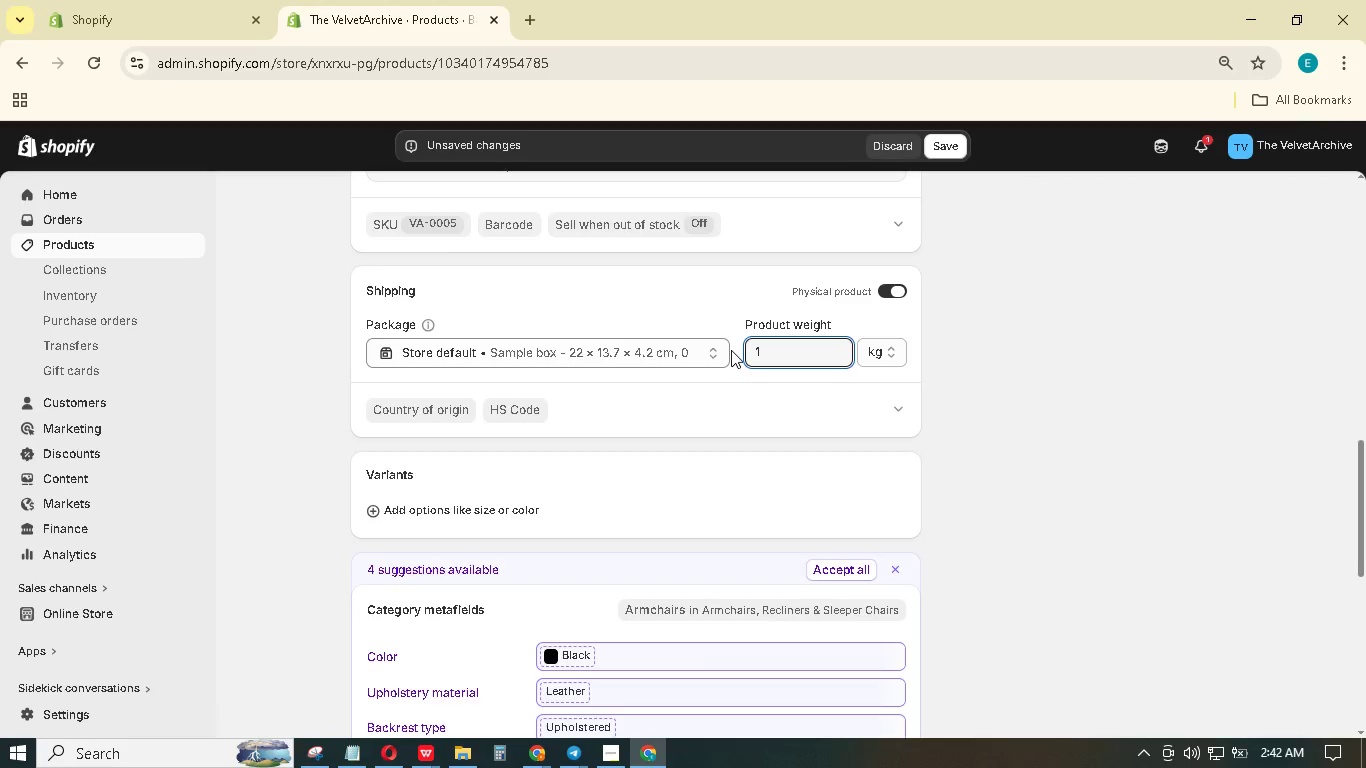 
key(Numpad2)
 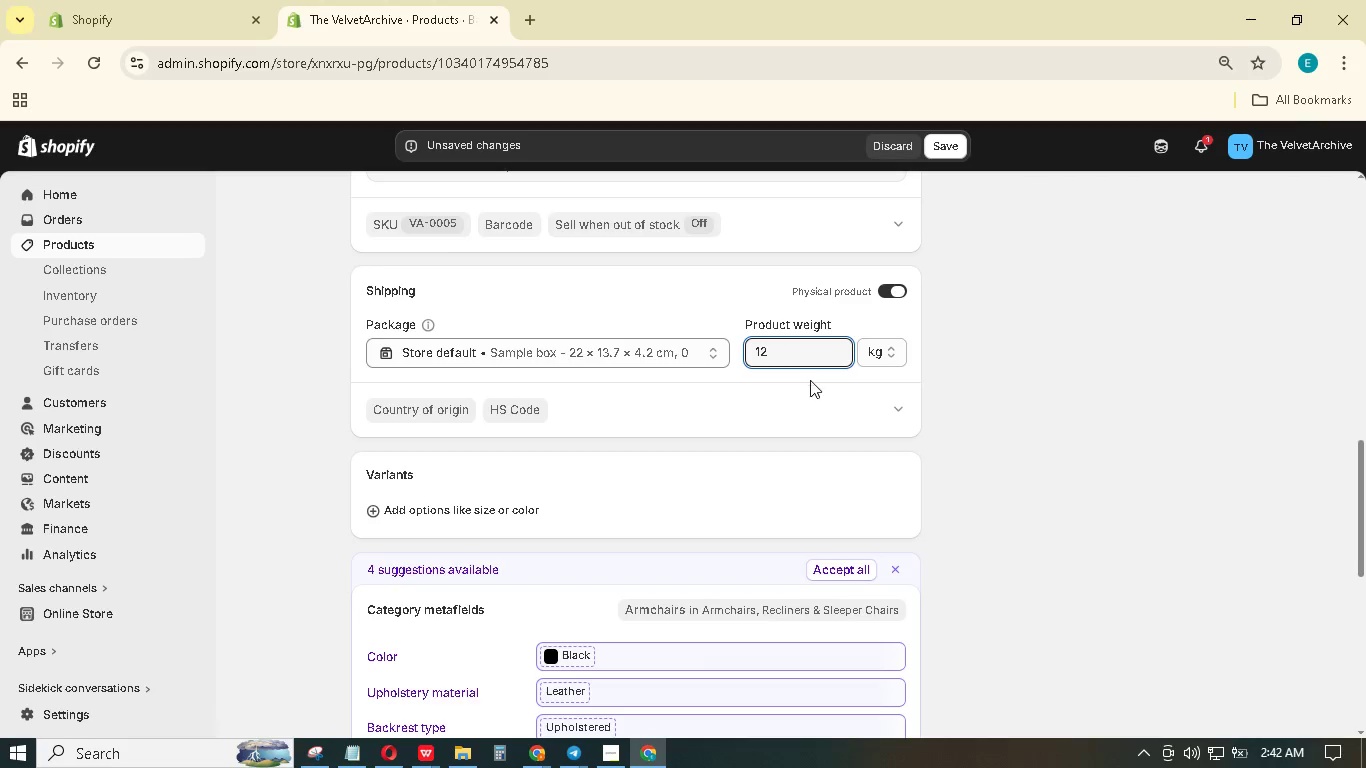 
scroll: coordinate [800, 420], scroll_direction: down, amount: 9.0
 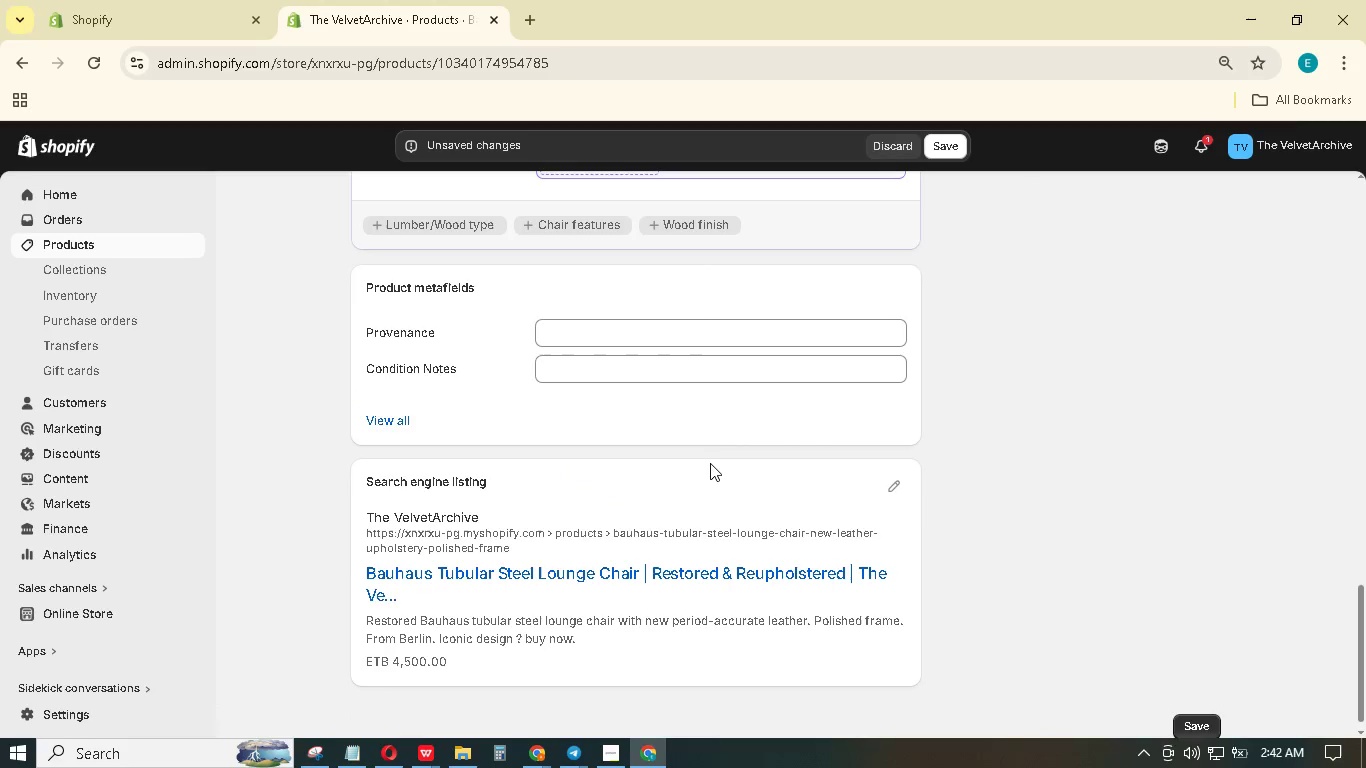 
scroll: coordinate [706, 462], scroll_direction: up, amount: 1.0
 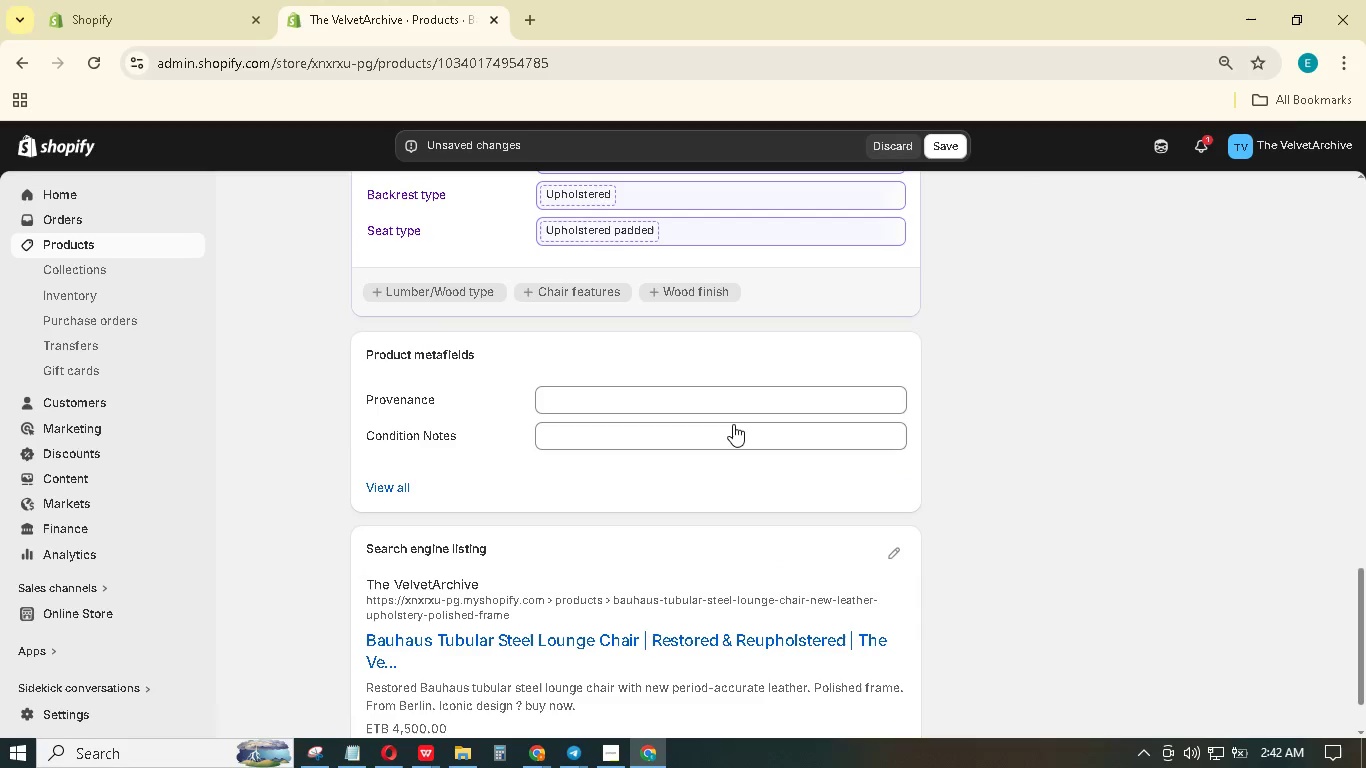 
left_click([731, 435])
 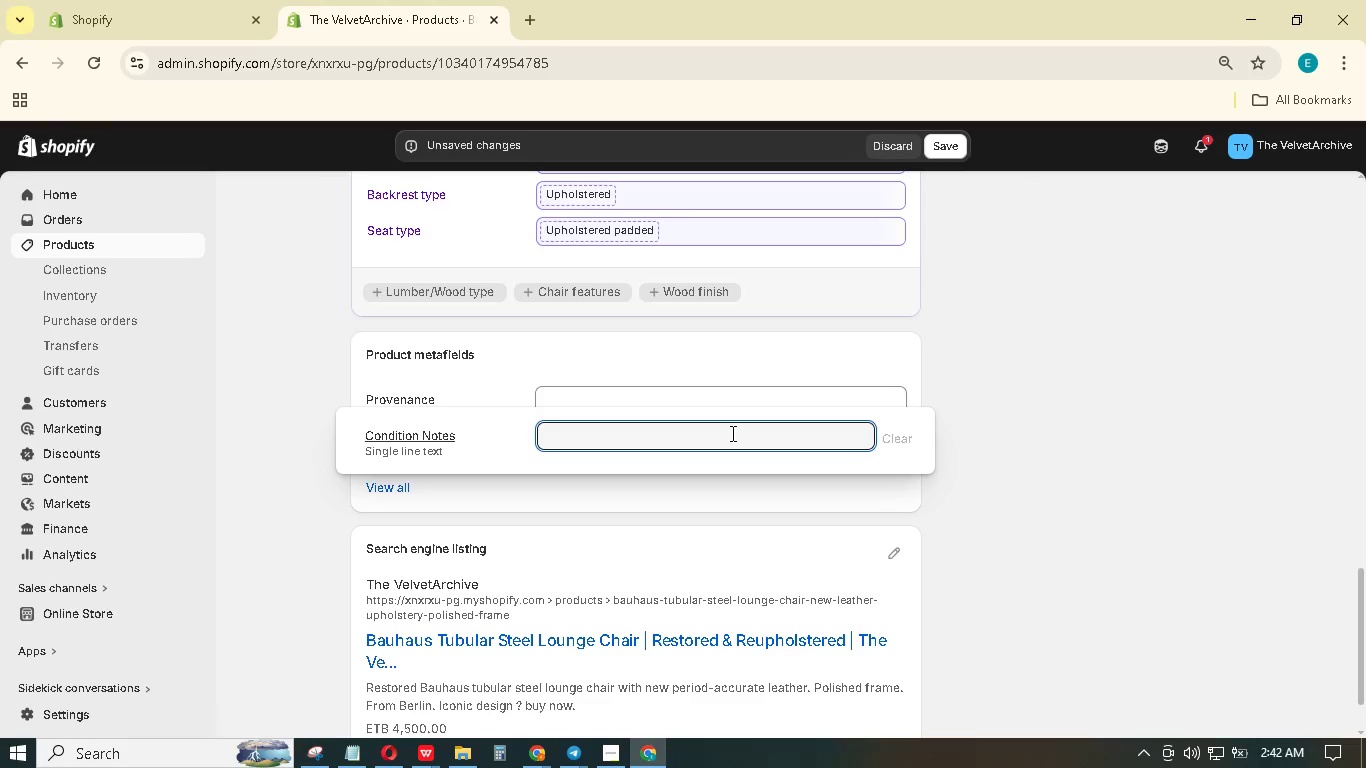 
wait(17.08)
 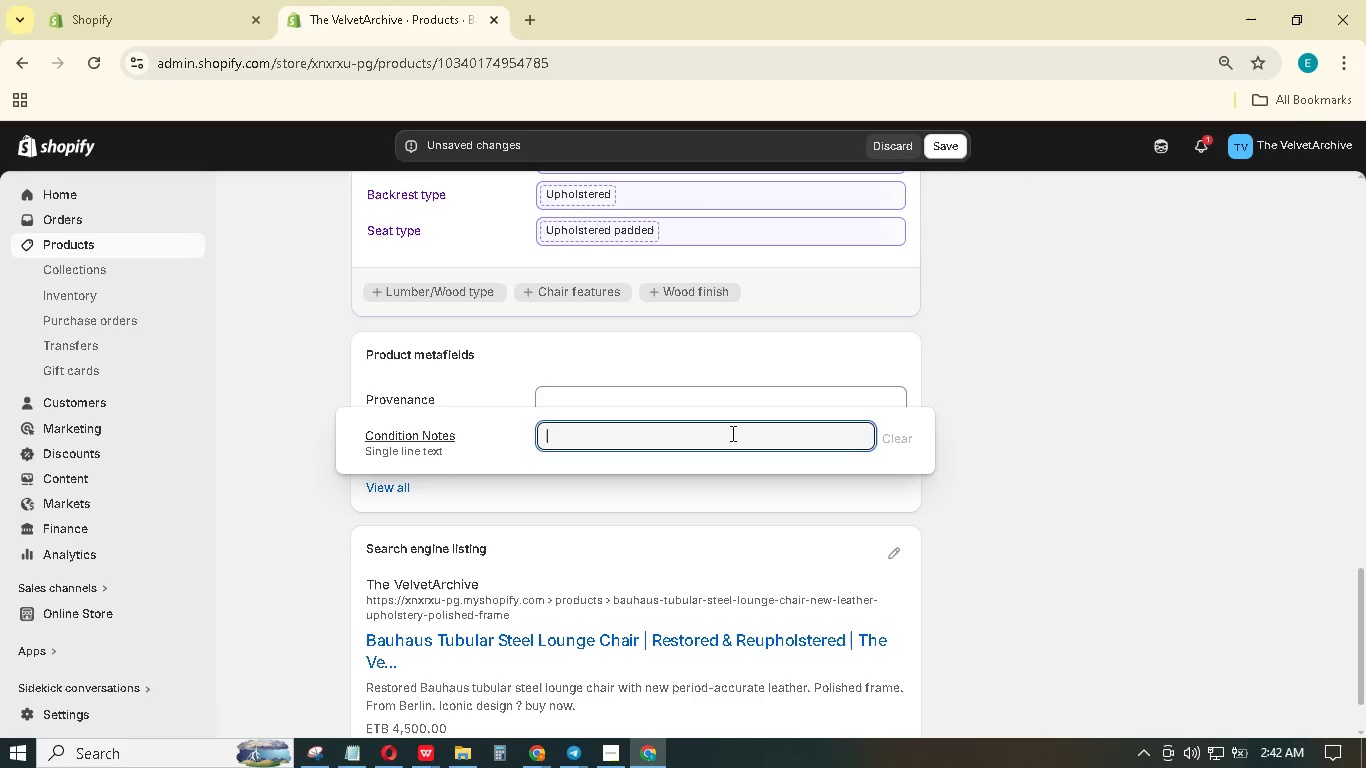 
type(Nwly )
 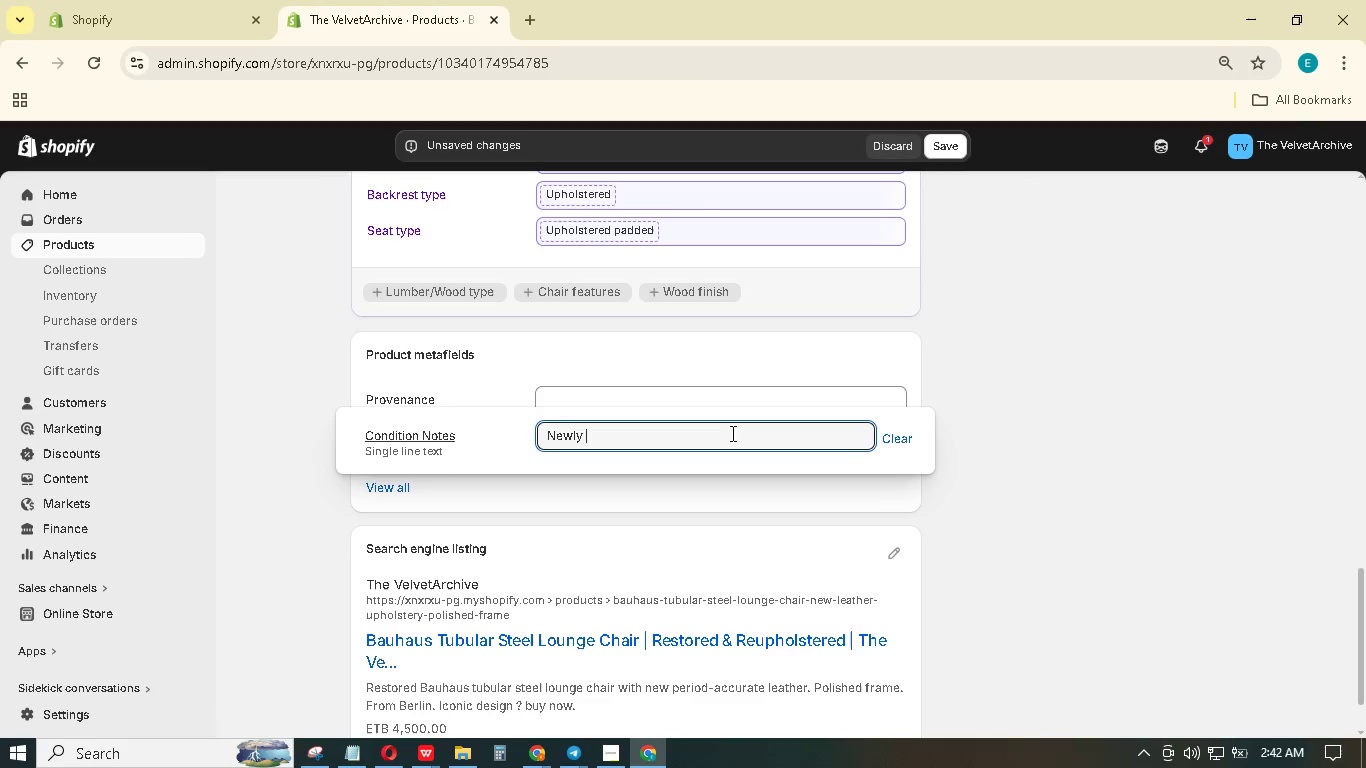 
hold_key(key=E, duration=0.31)
 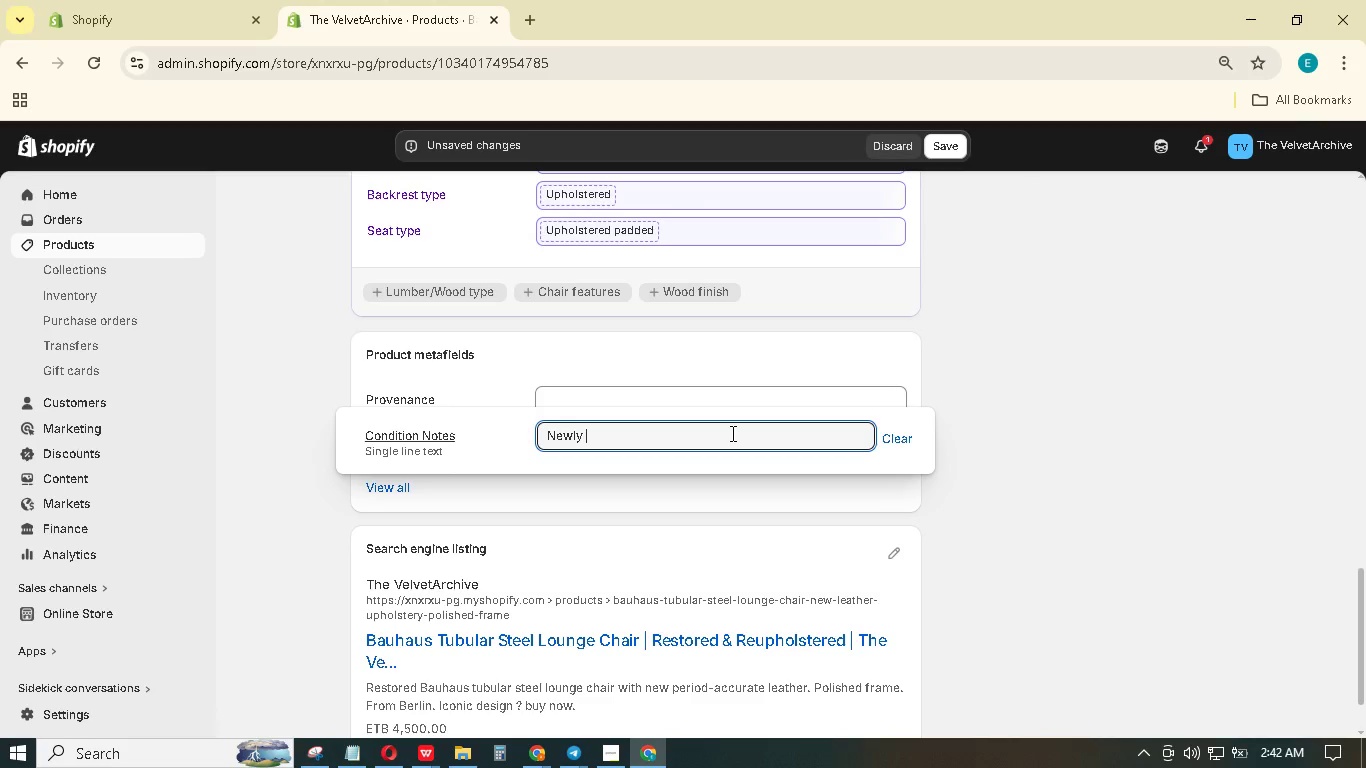 
type(upholstered)
 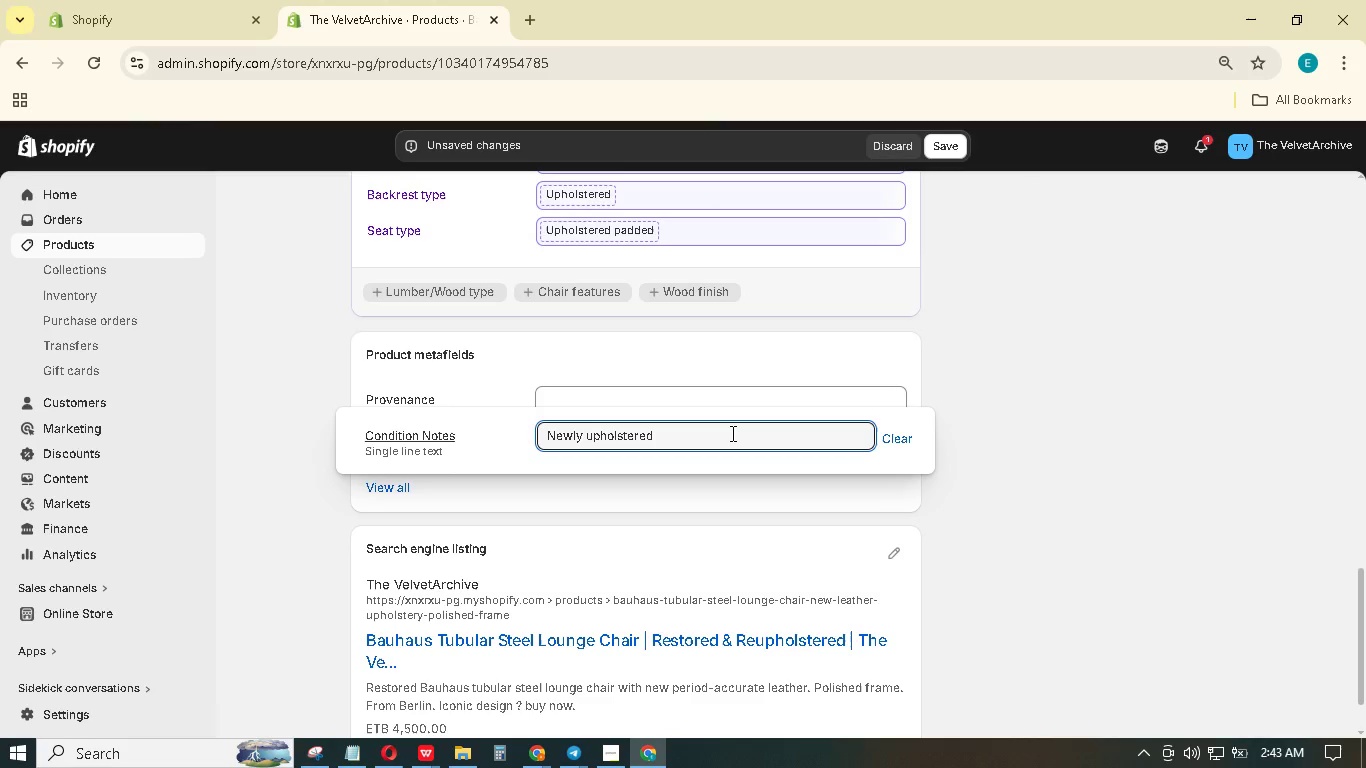 
wait(11.91)
 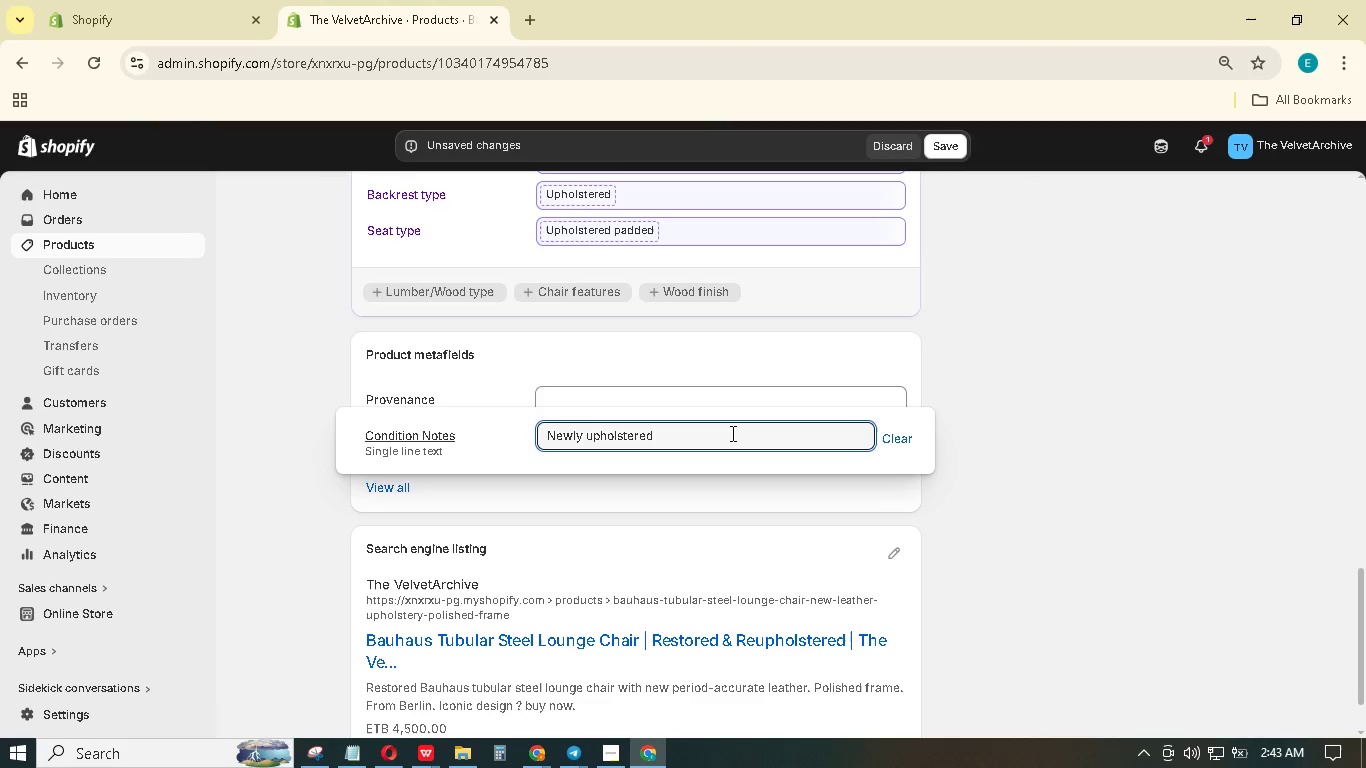 
type( in period-accurate leather; frame polished.)
 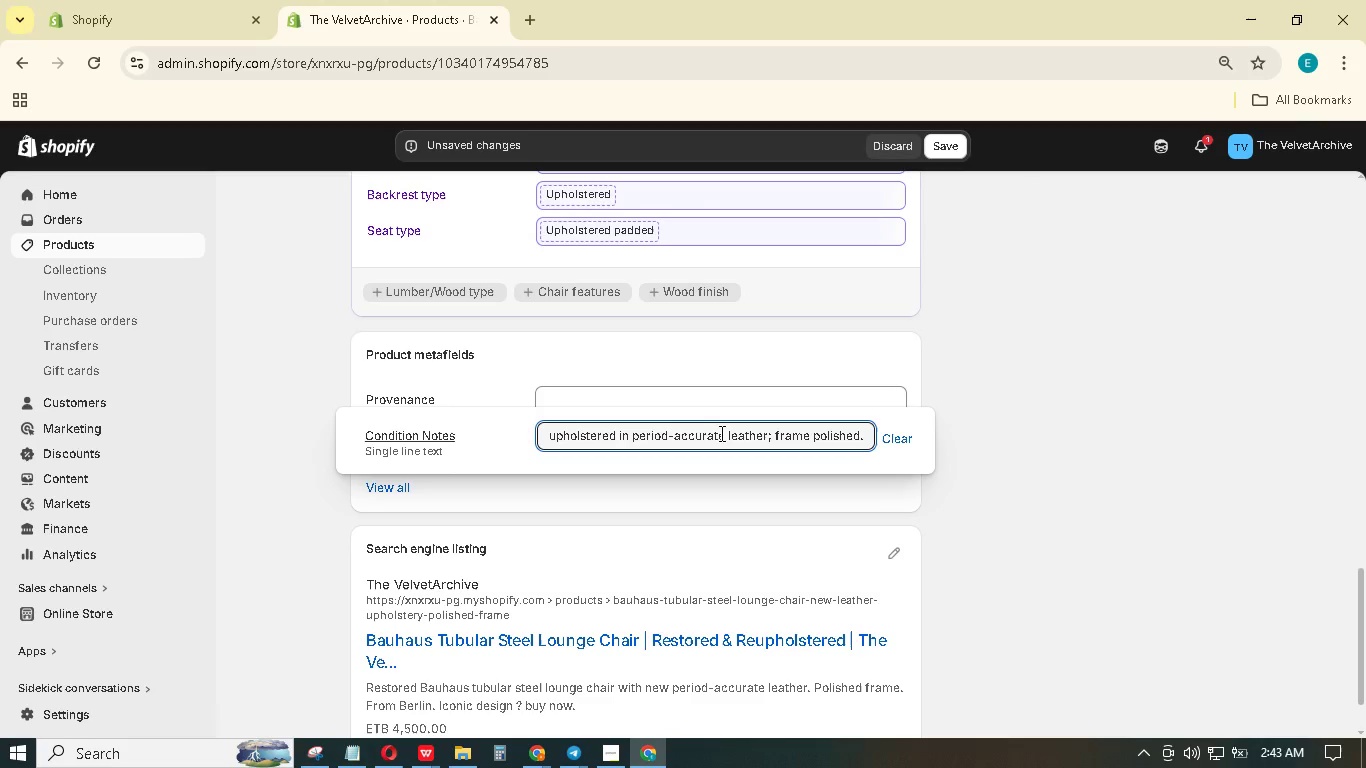 
left_click([711, 395])
 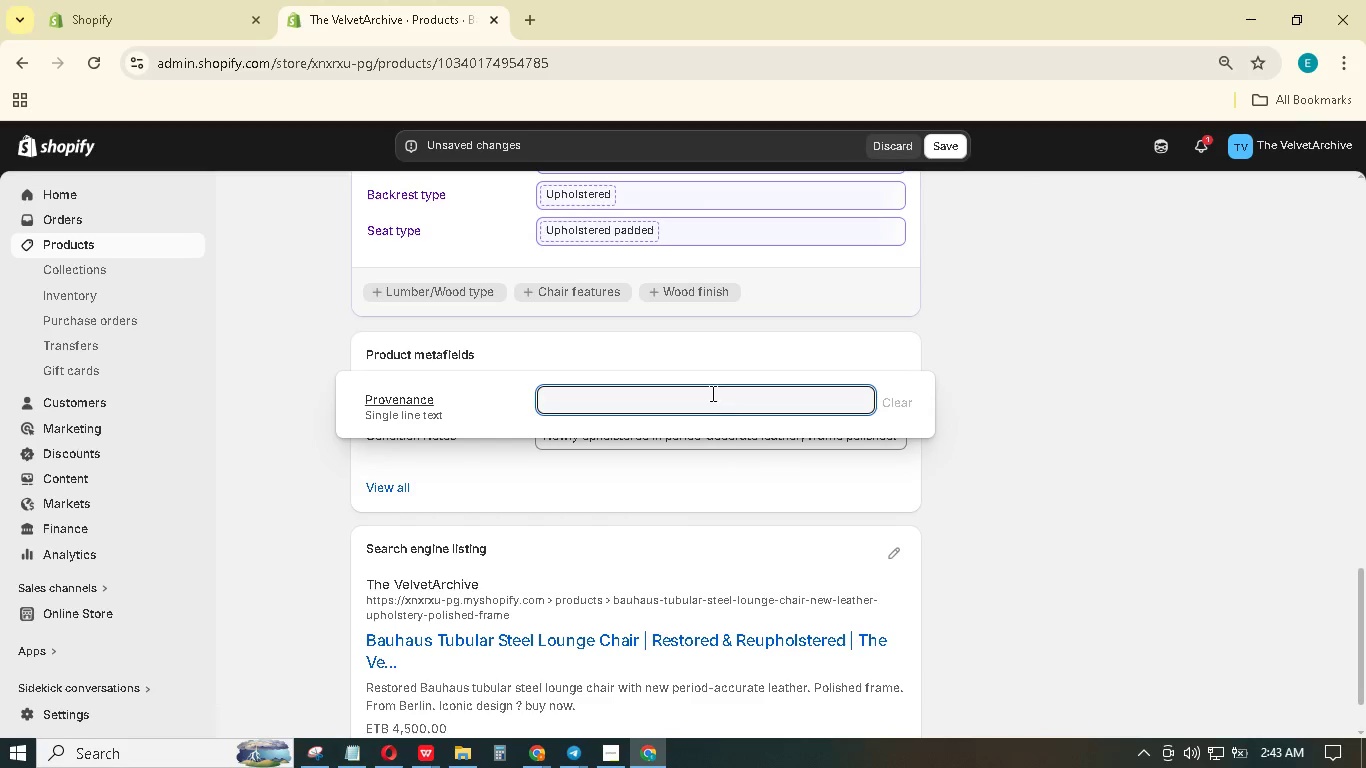 
type(Acquired)
 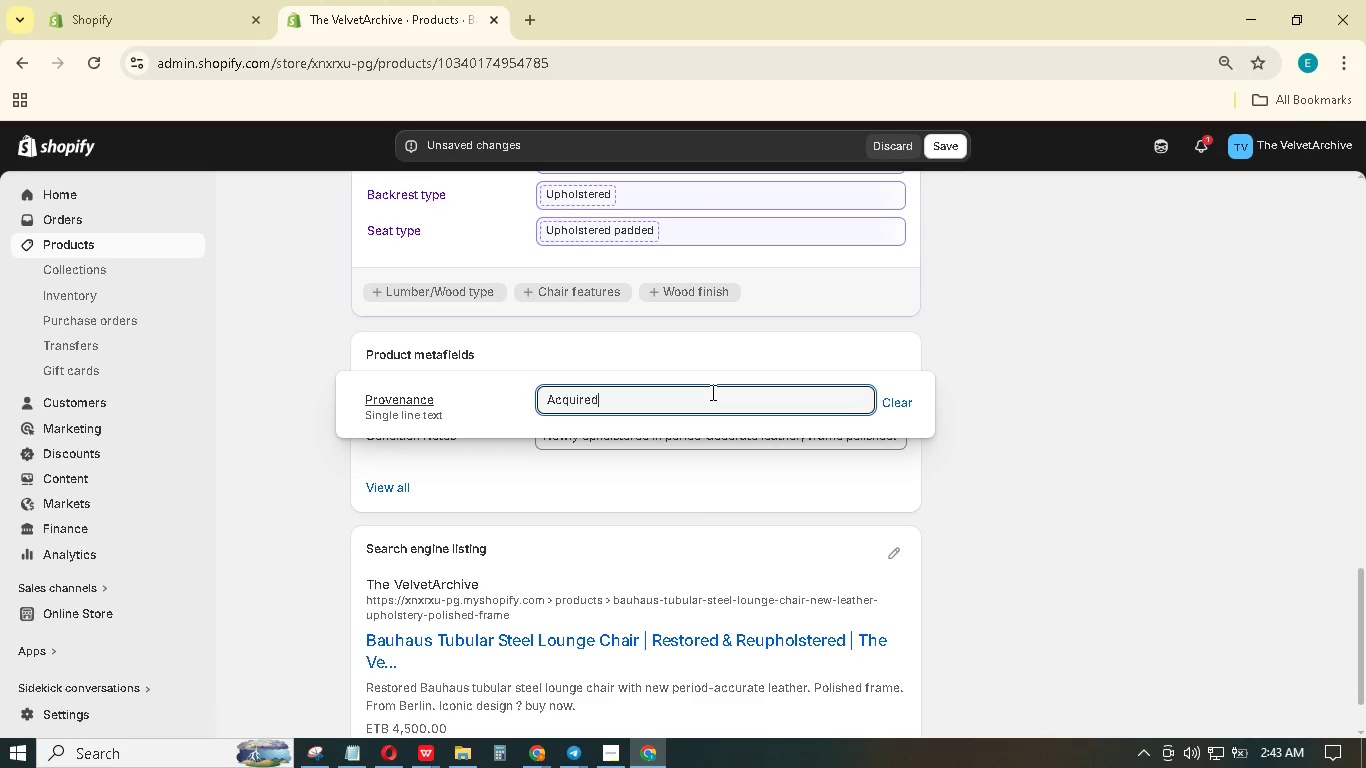 
wait(9.72)
 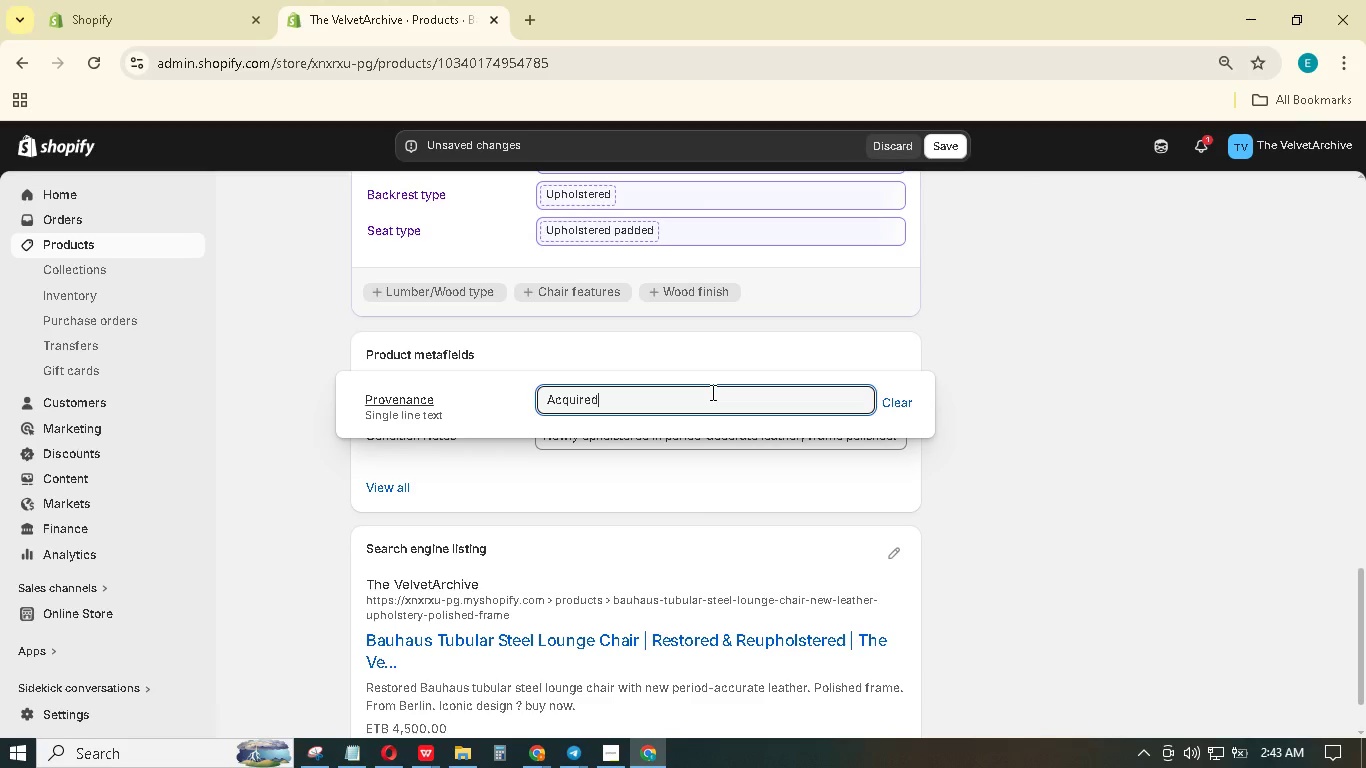 
type( from the collection of a retired architect in berlin.)
 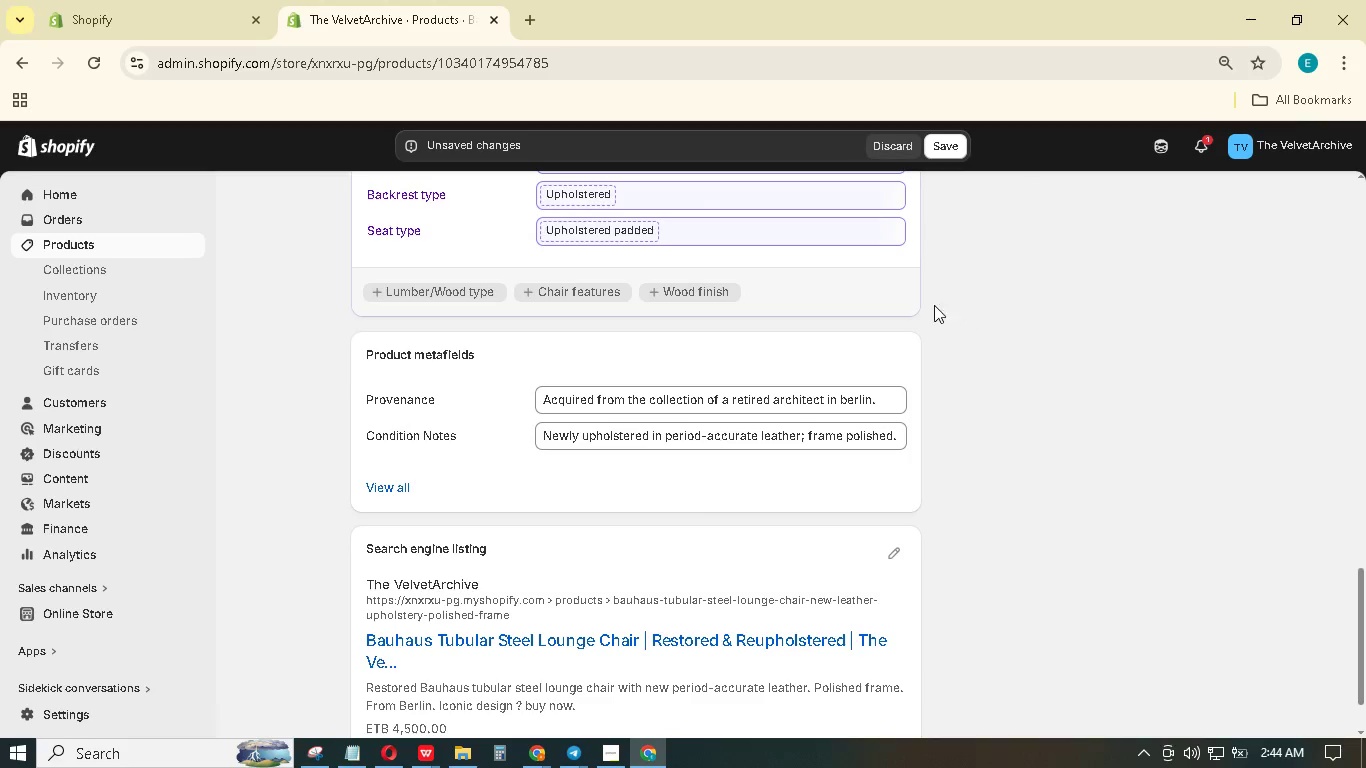 
scroll: coordinate [953, 304], scroll_direction: down, amount: 5.0
 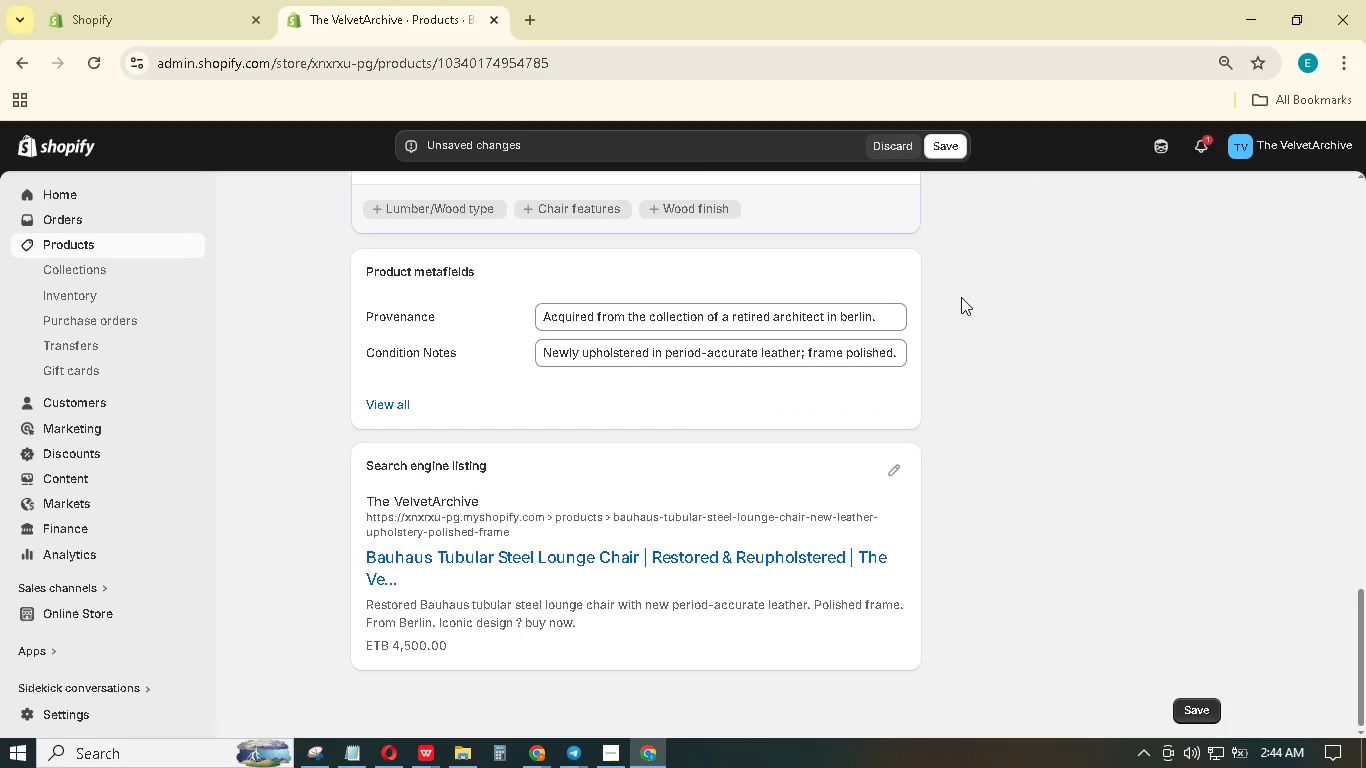 
scroll: coordinate [964, 289], scroll_direction: up, amount: 17.0
 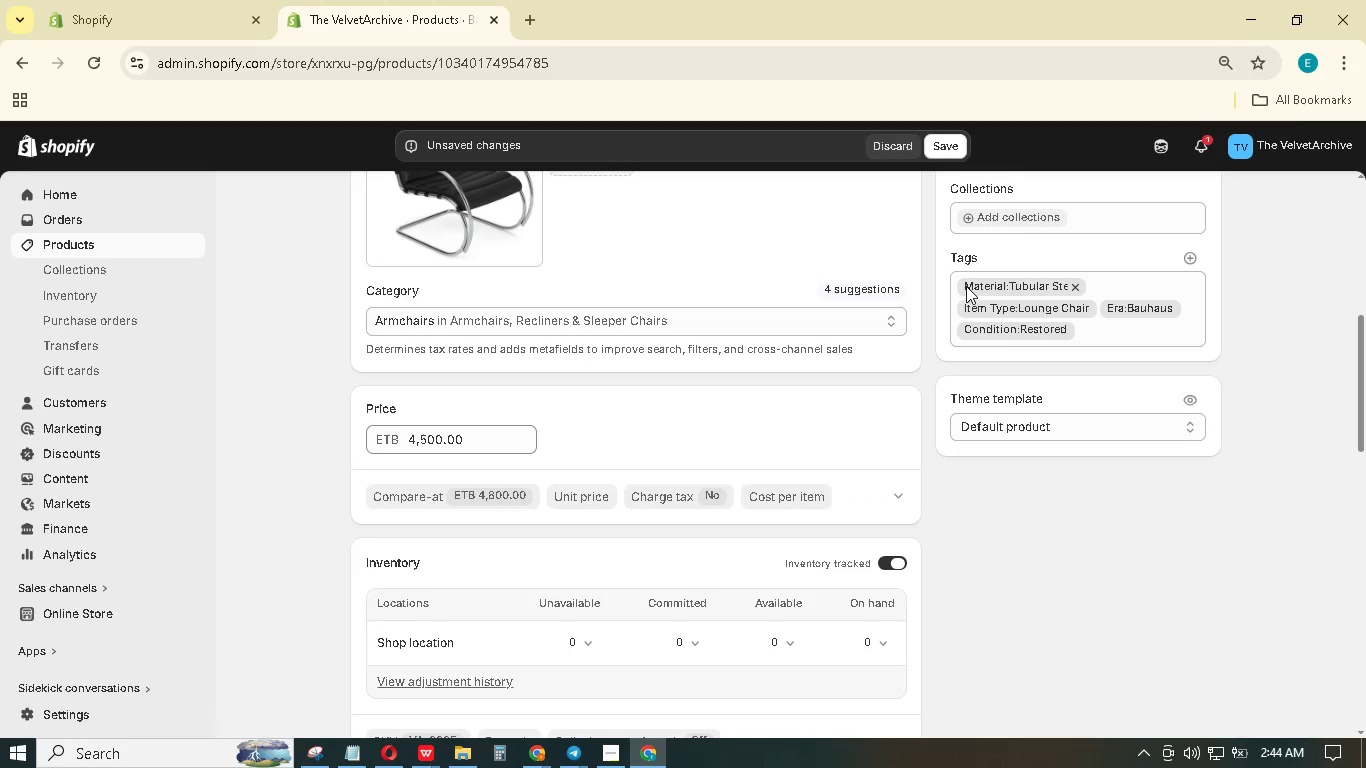 
scroll: coordinate [966, 286], scroll_direction: down, amount: 2.0
 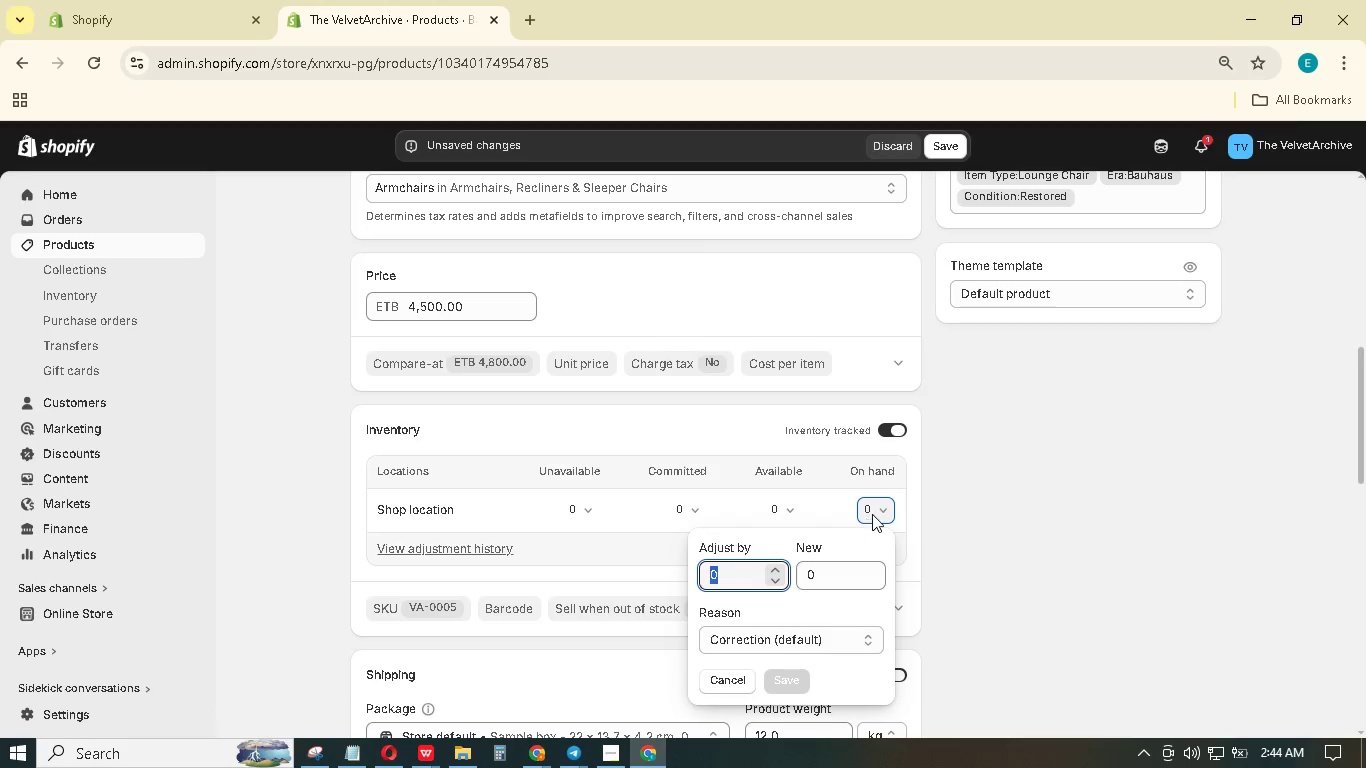 
key(Numpad1)
 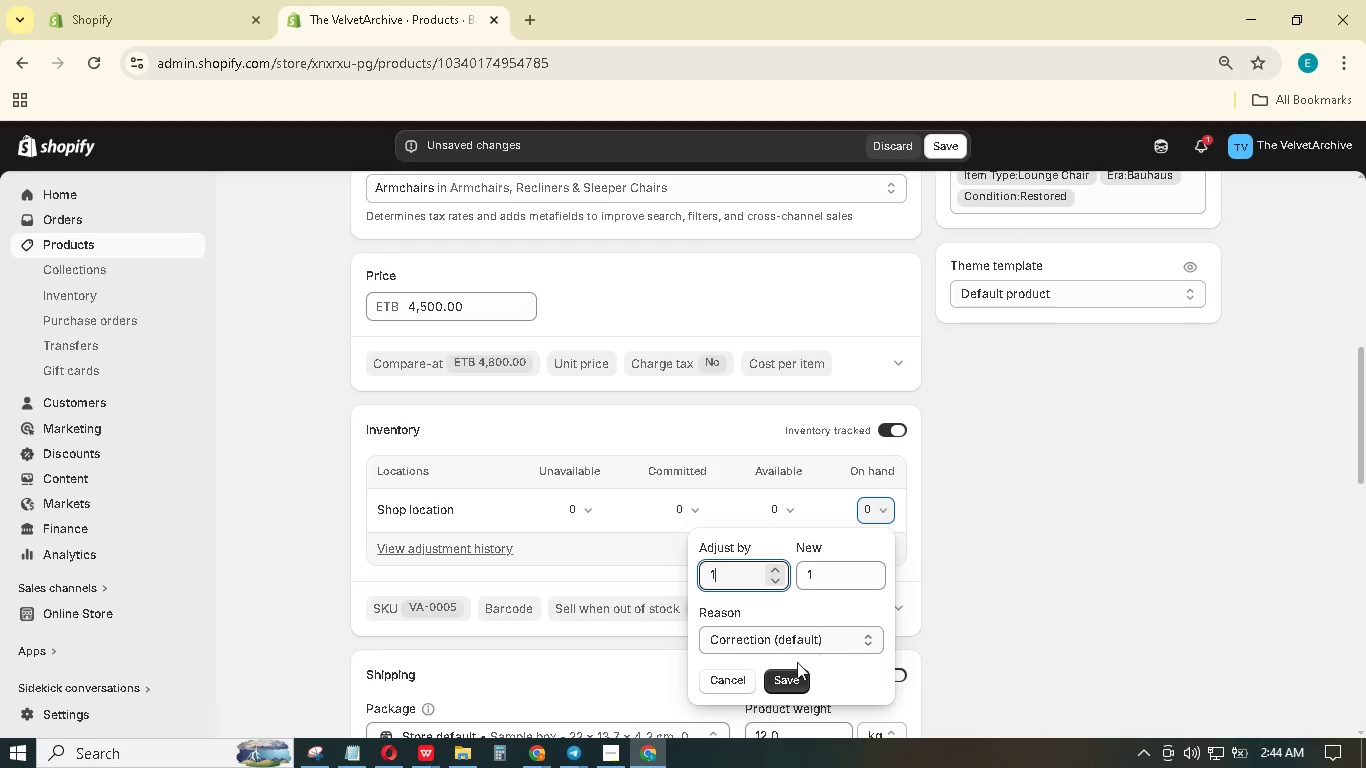 
left_click([775, 686])
 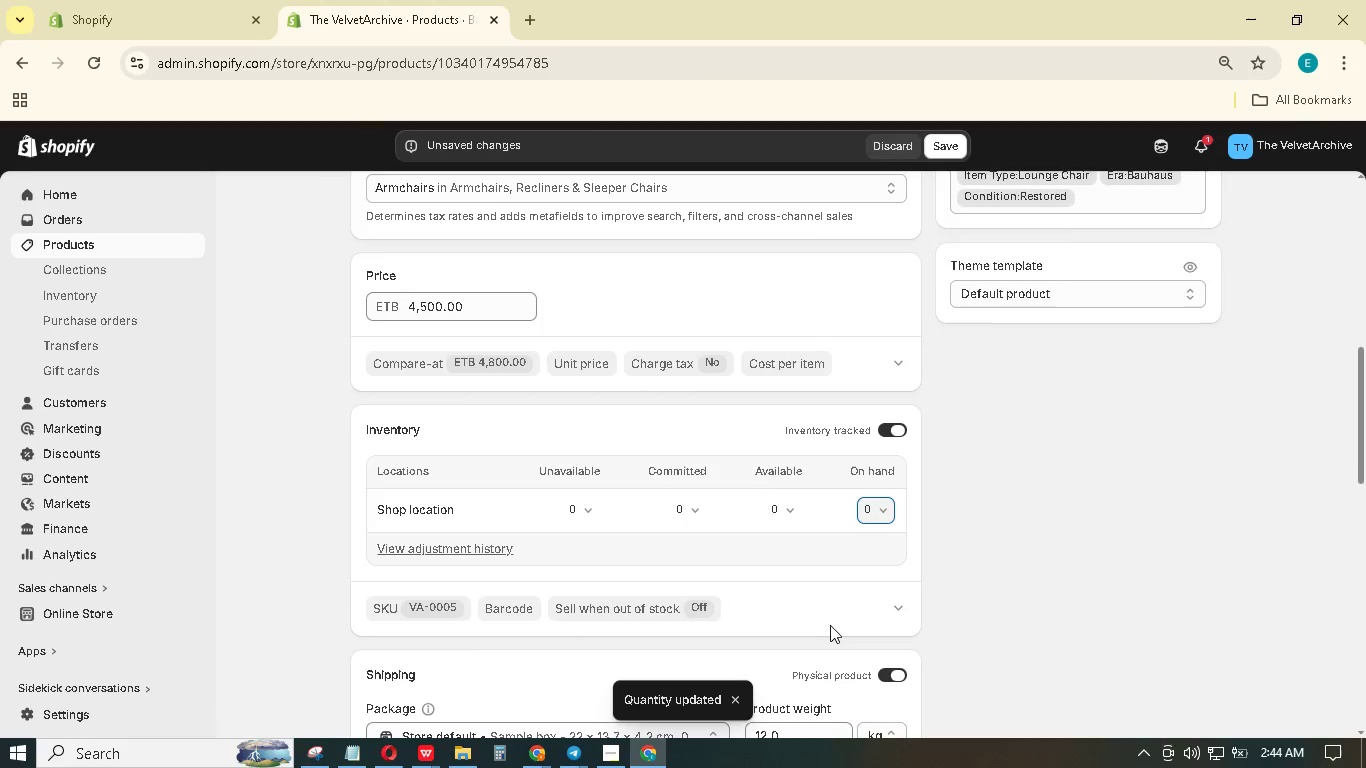 
scroll: coordinate [918, 548], scroll_direction: down, amount: 3.0
 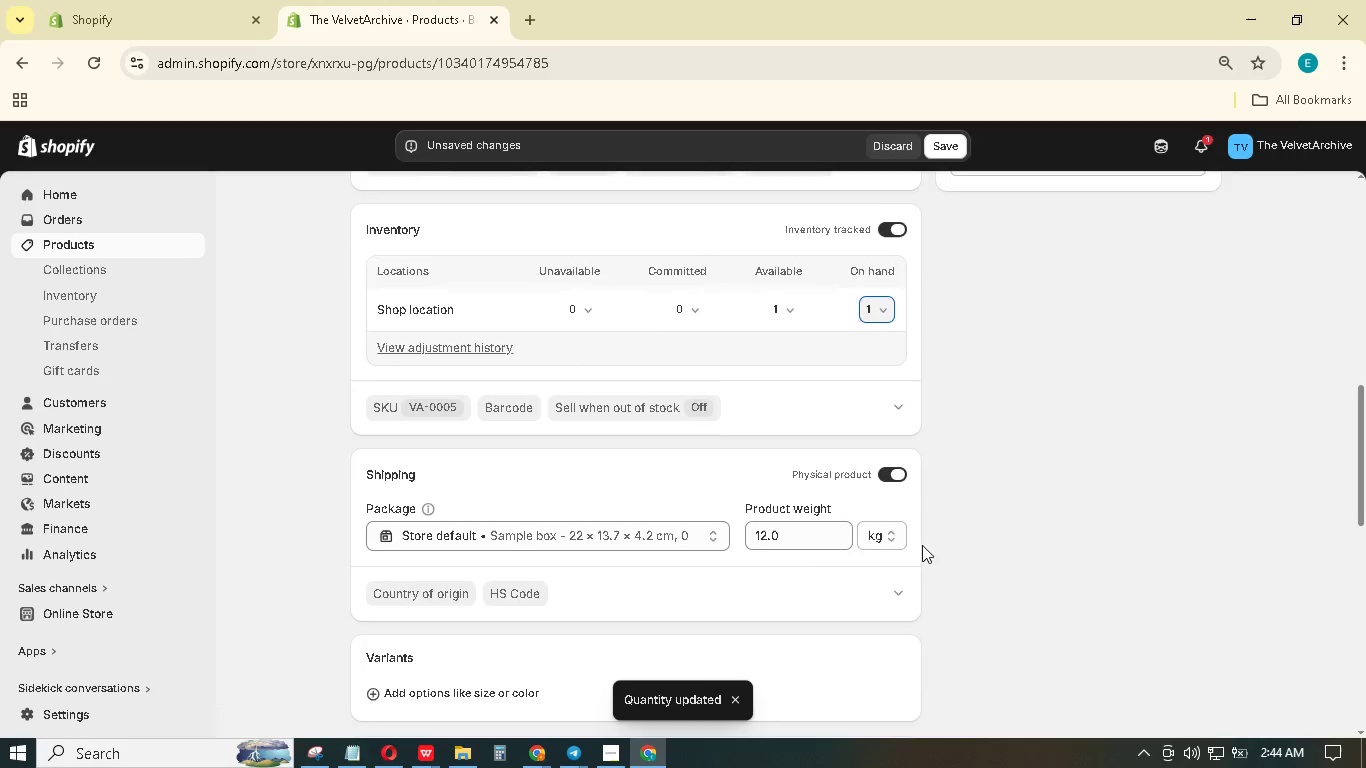 
scroll: coordinate [924, 542], scroll_direction: up, amount: 11.0
 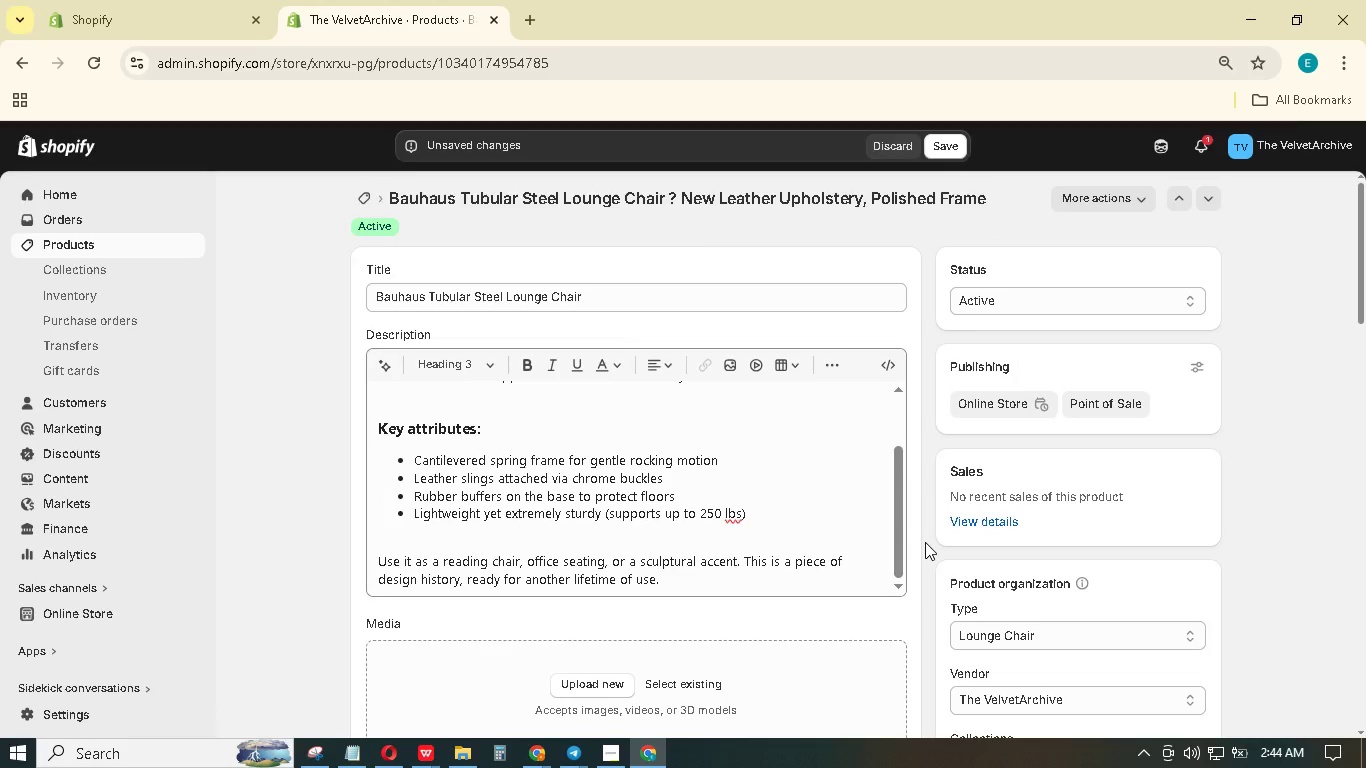 
scroll: coordinate [925, 542], scroll_direction: down, amount: 2.0
 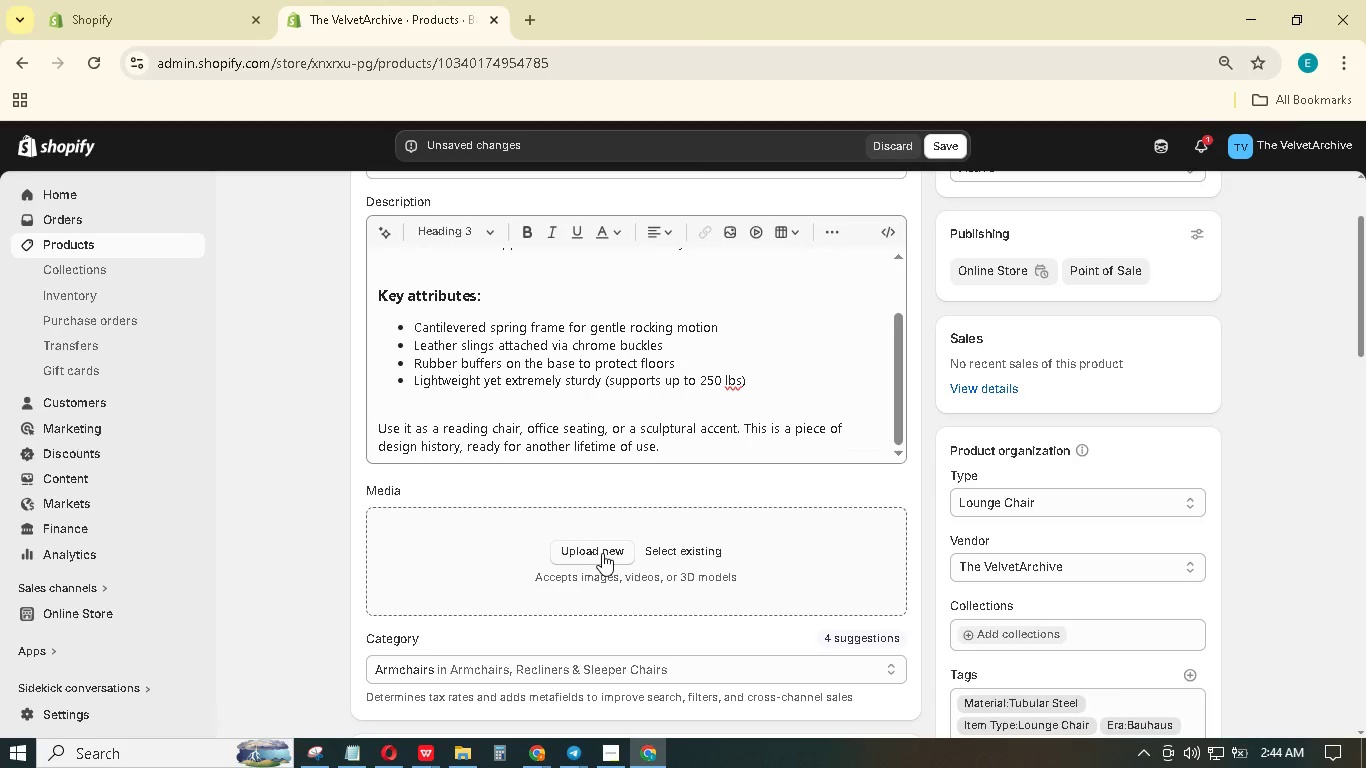 
left_click([605, 544])
 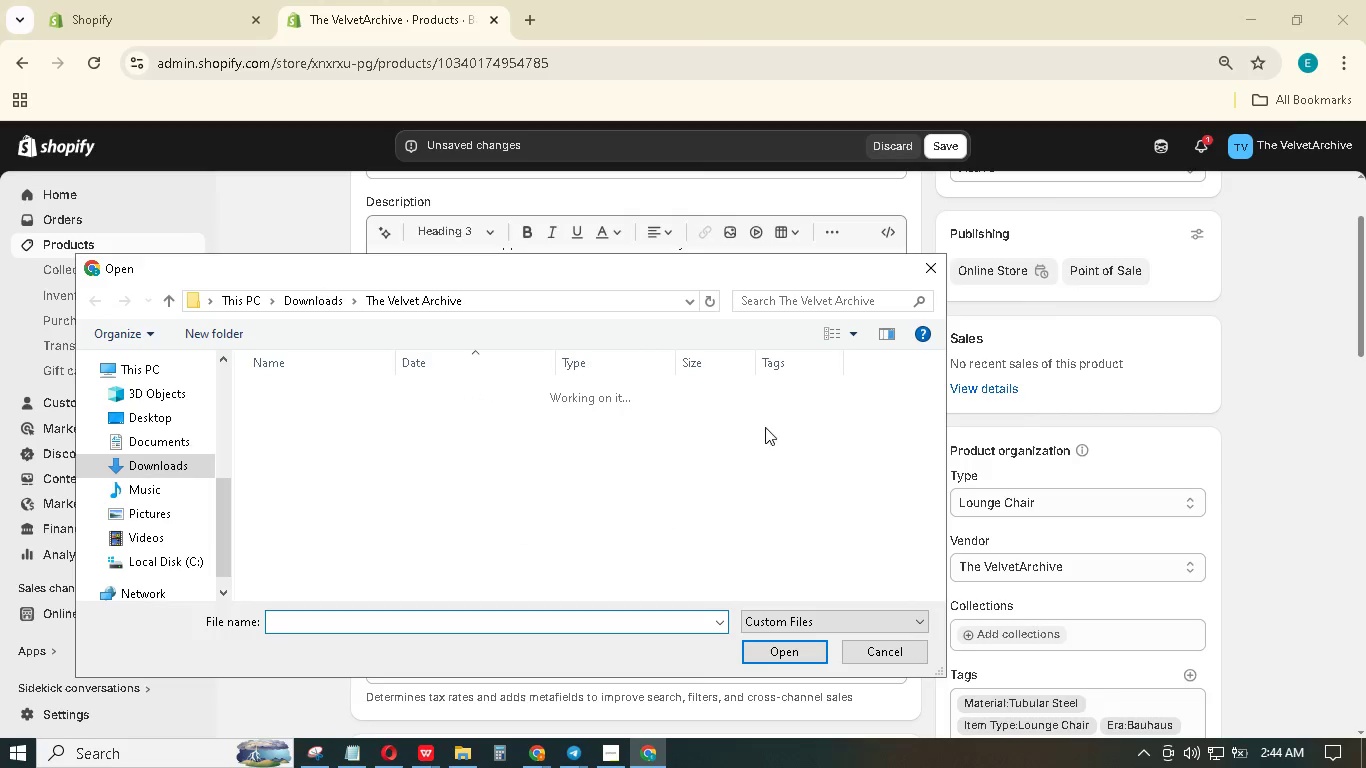 
left_click([836, 304])
 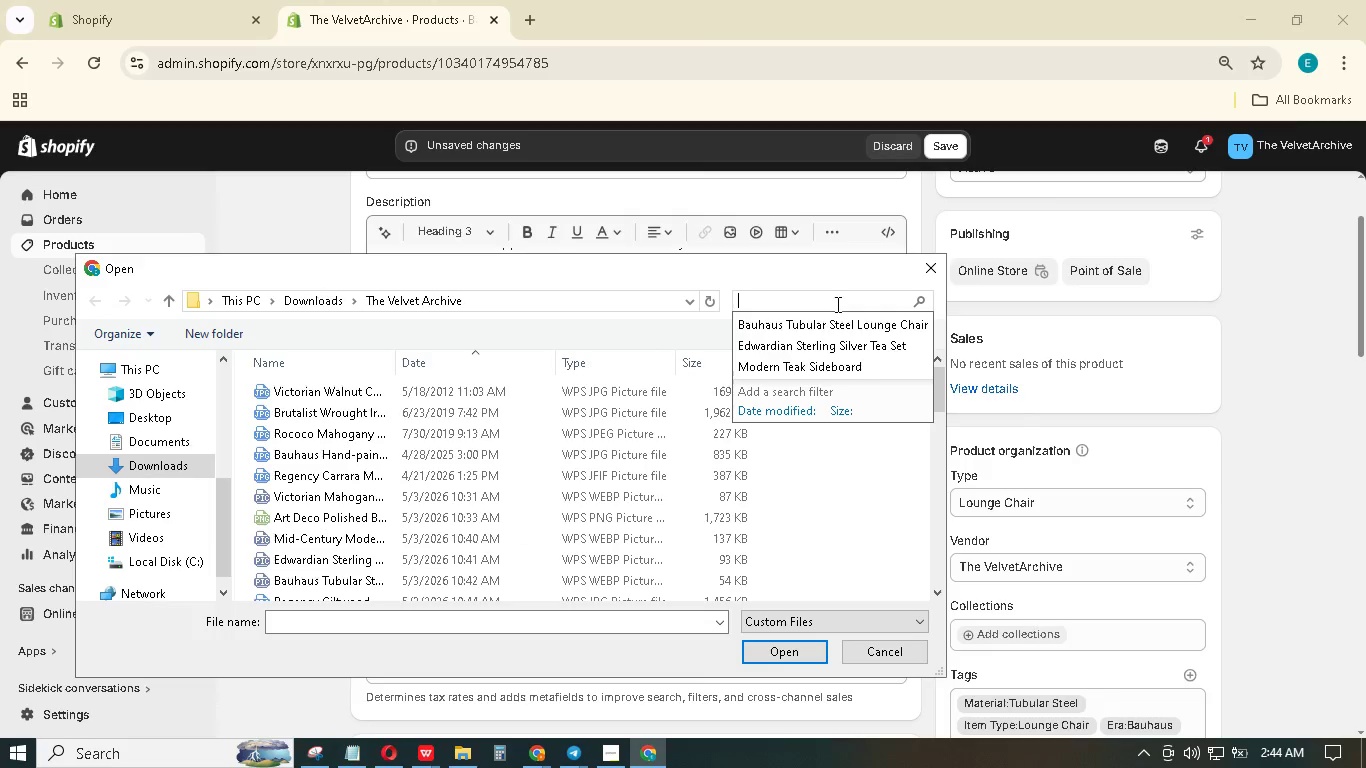 
key(Control+V)
 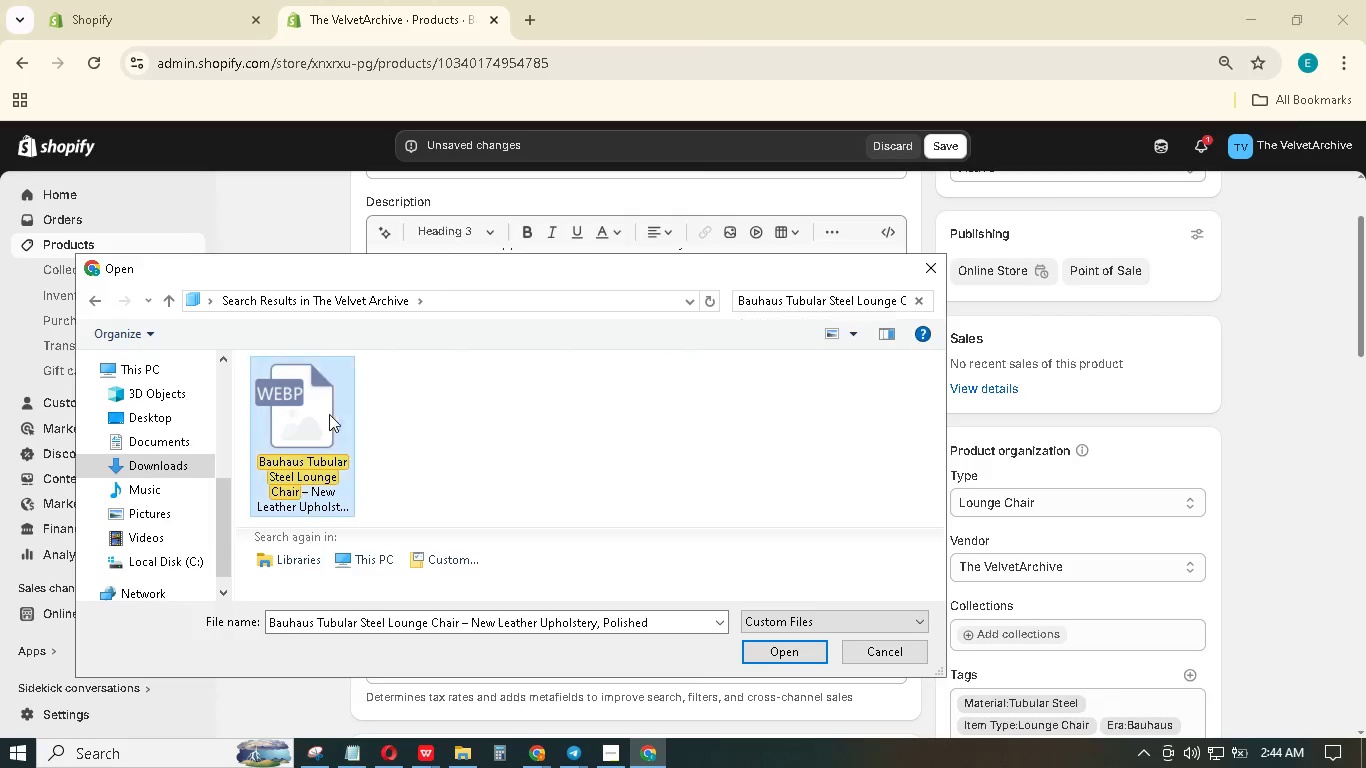 
left_click([770, 654])
 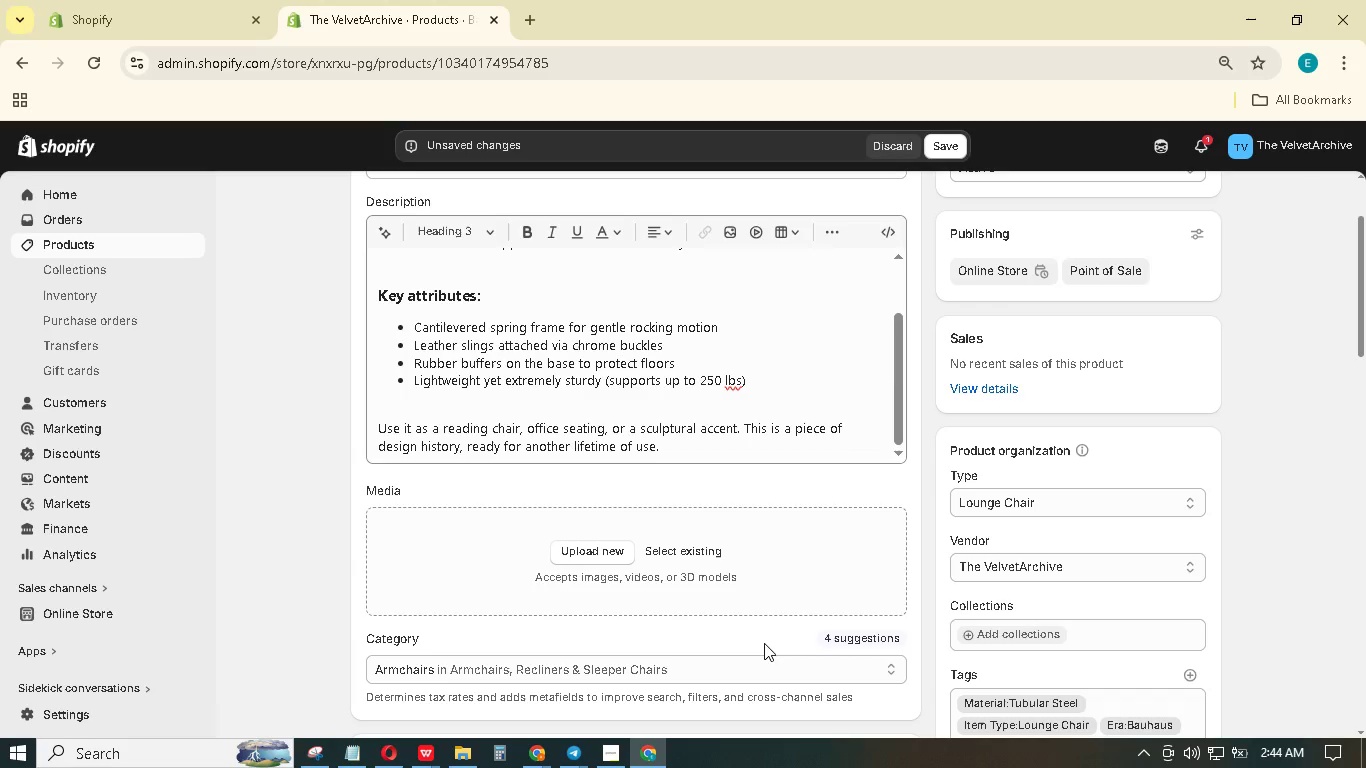 
scroll: coordinate [763, 603], scroll_direction: down, amount: 4.0